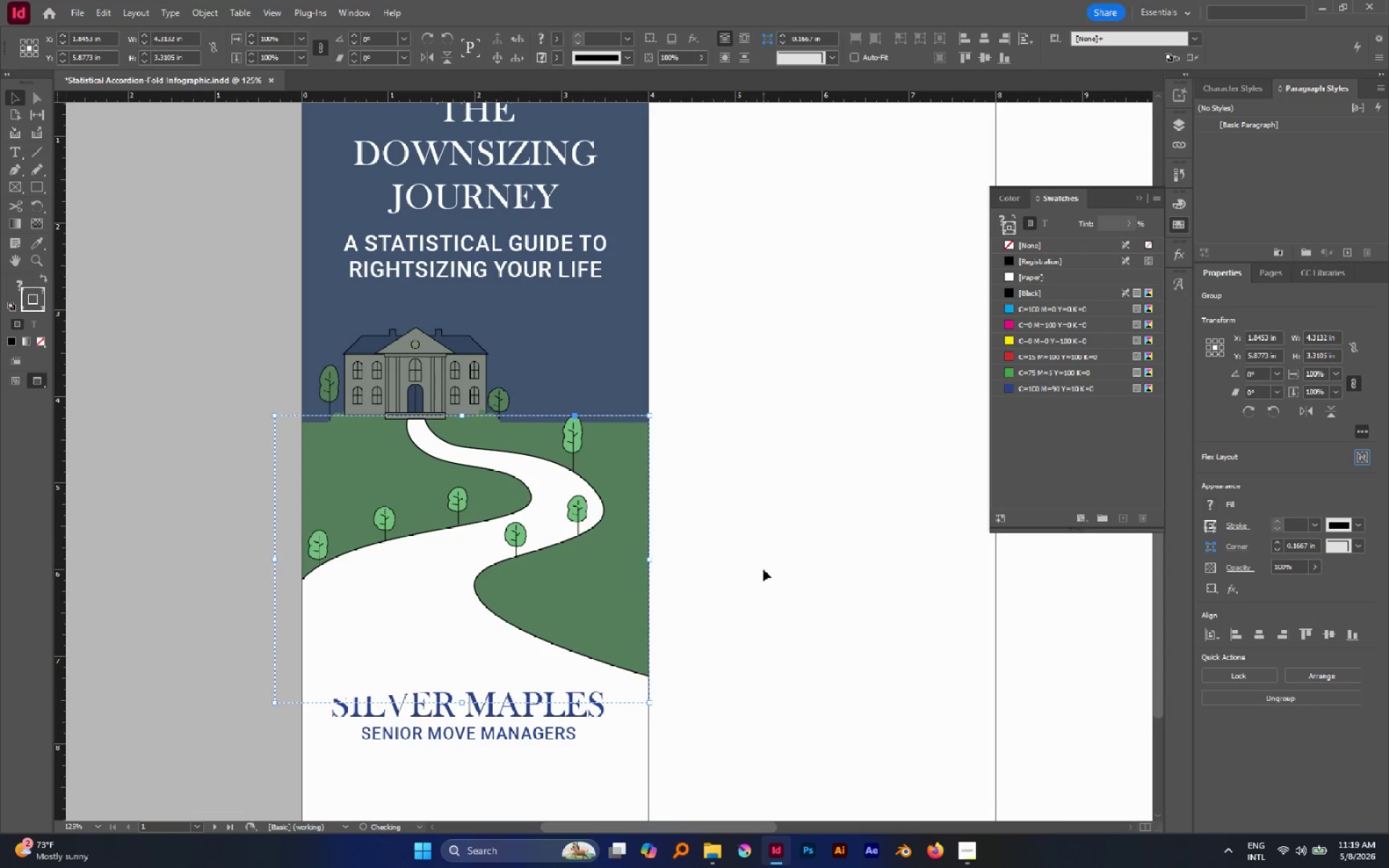 
left_click([763, 569])
 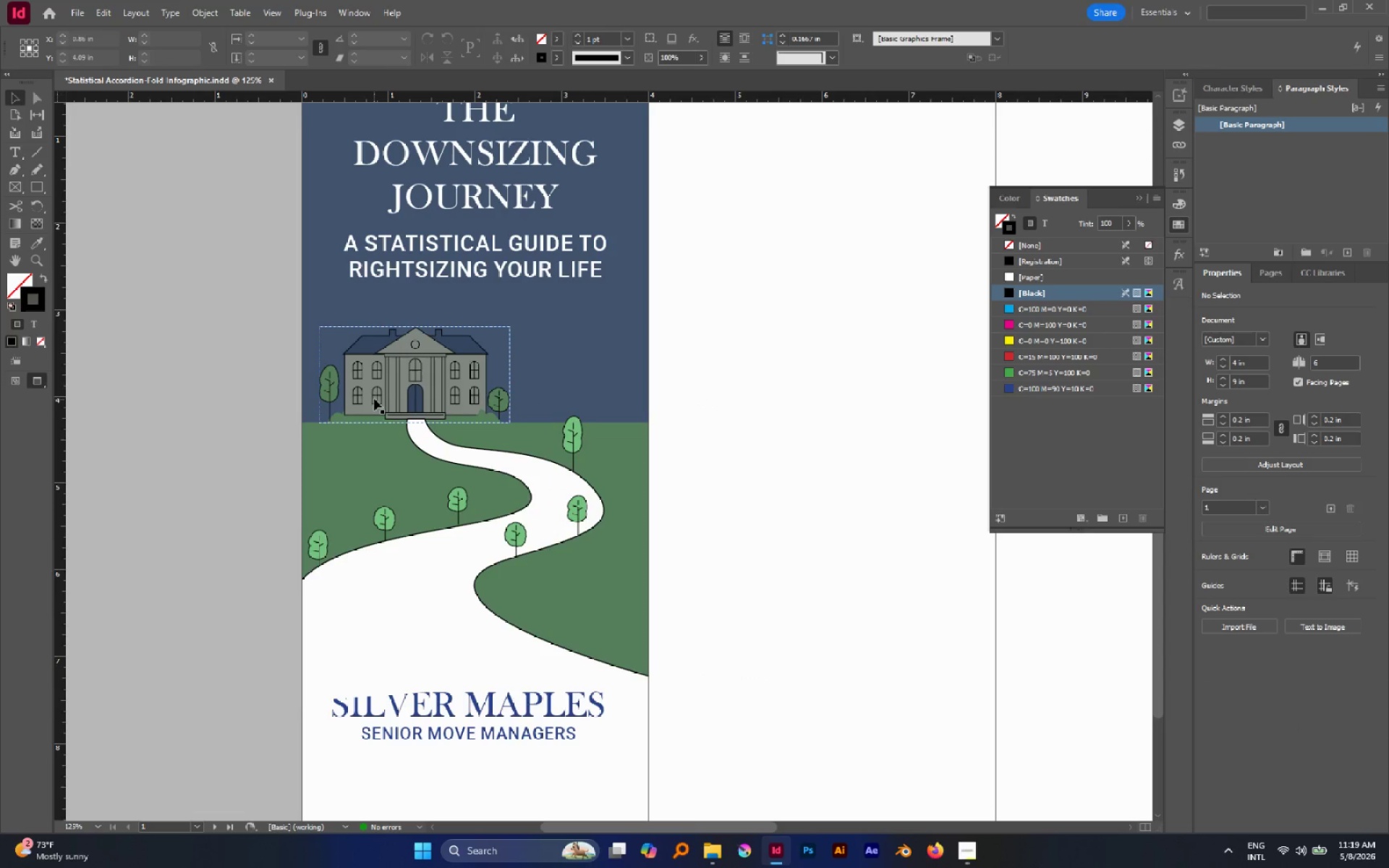 
left_click([373, 394])
 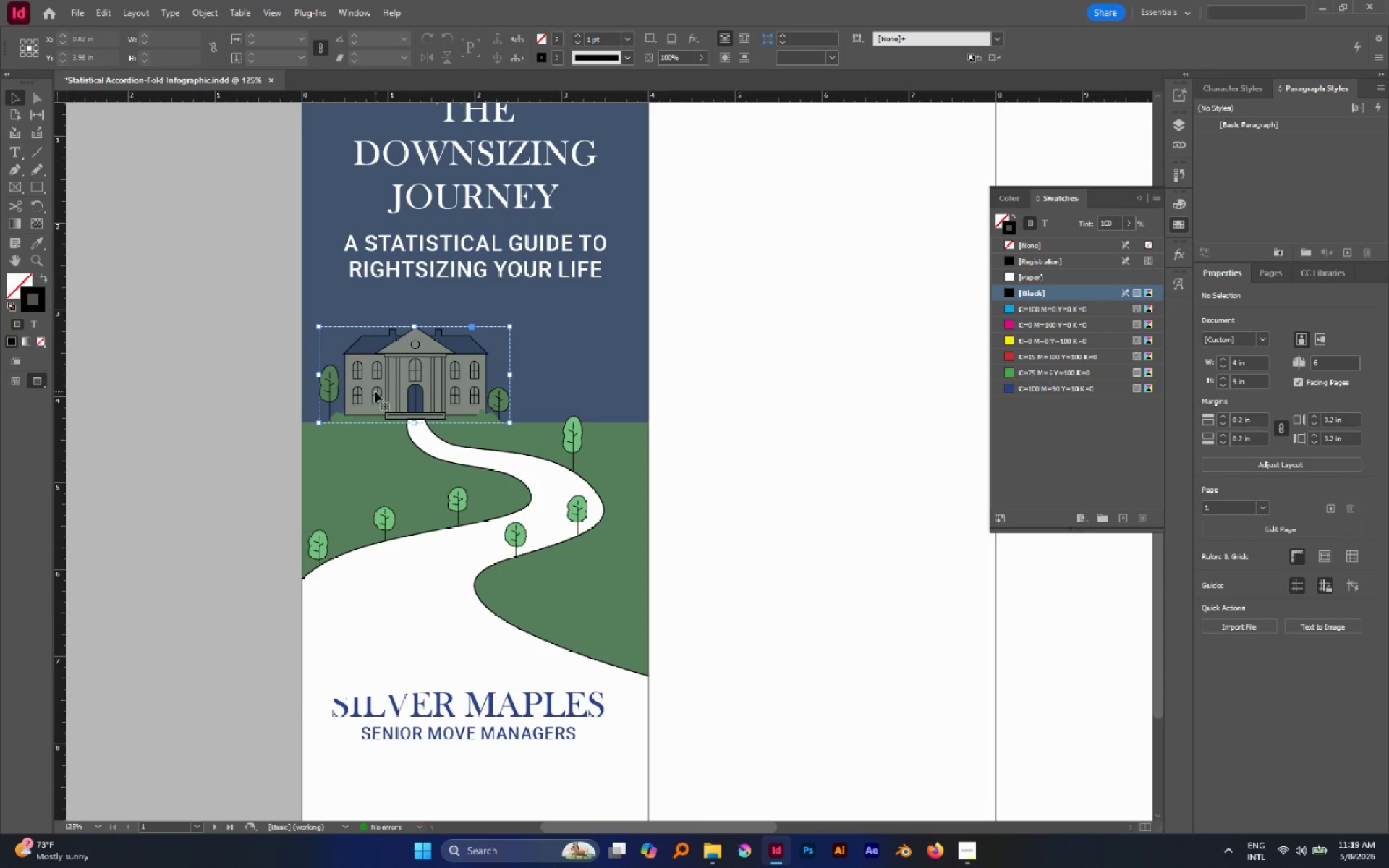 
left_click_drag(start_coordinate=[375, 391], to_coordinate=[455, 350])
 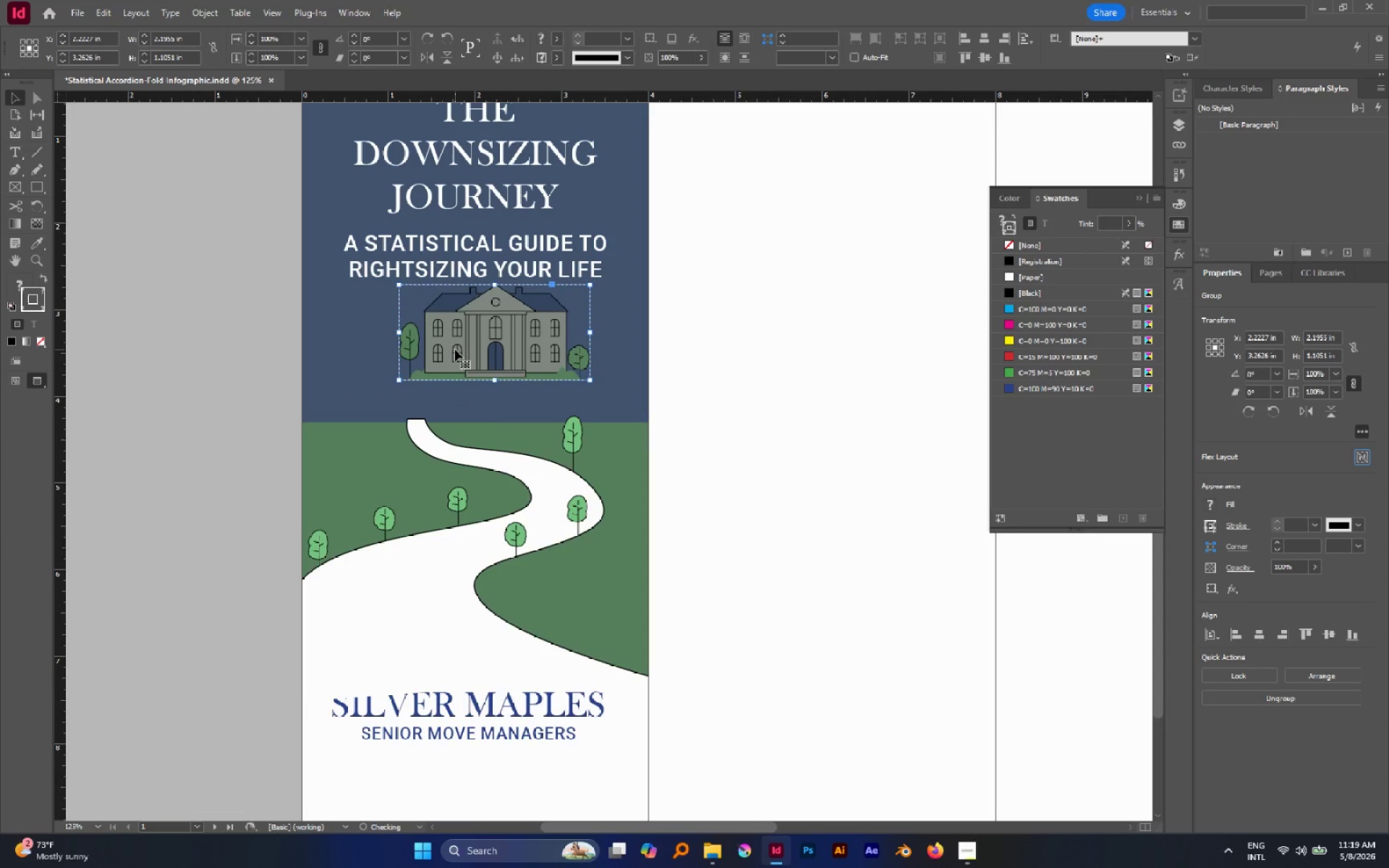 
key(Control+Z)
 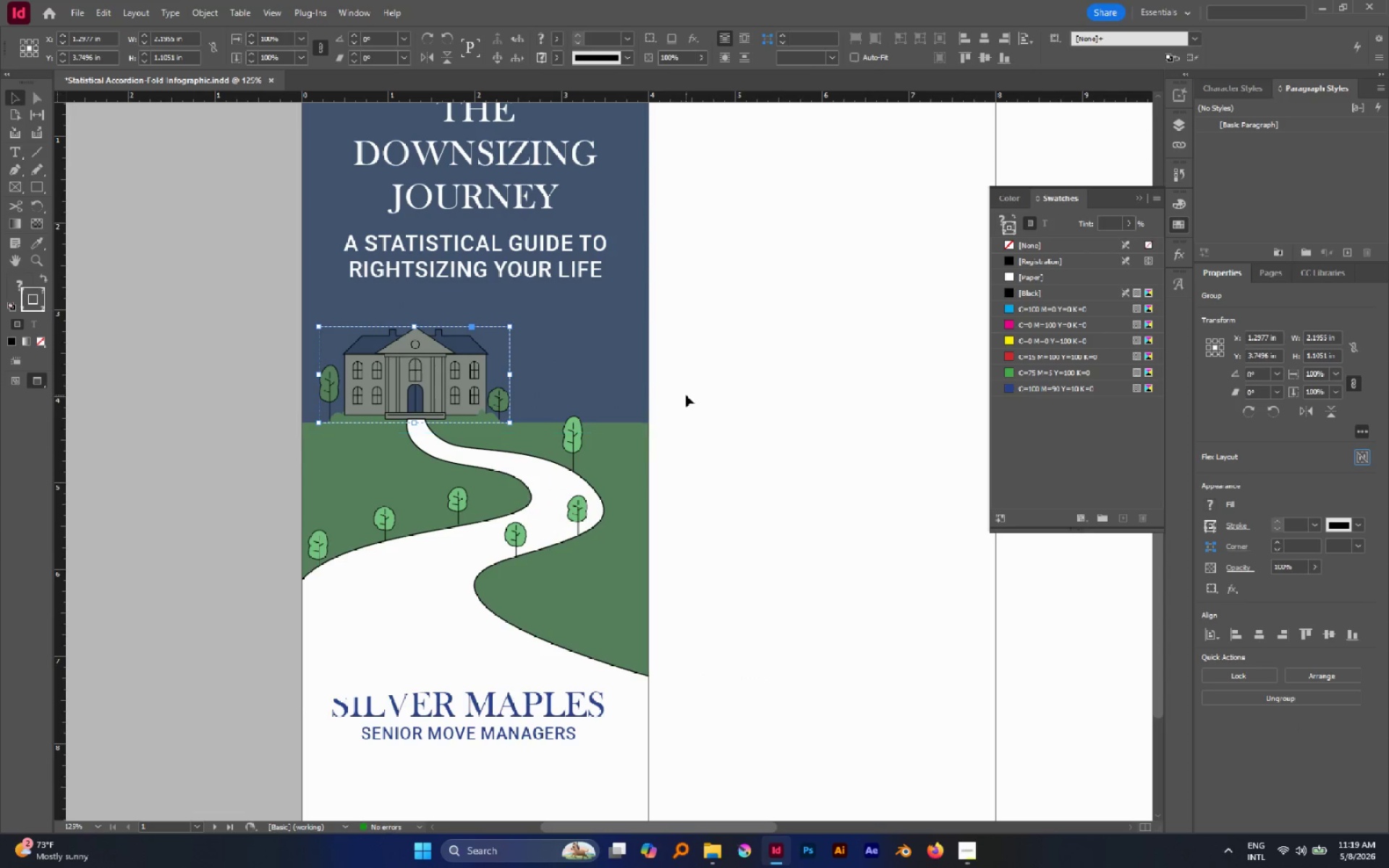 
left_click([686, 395])
 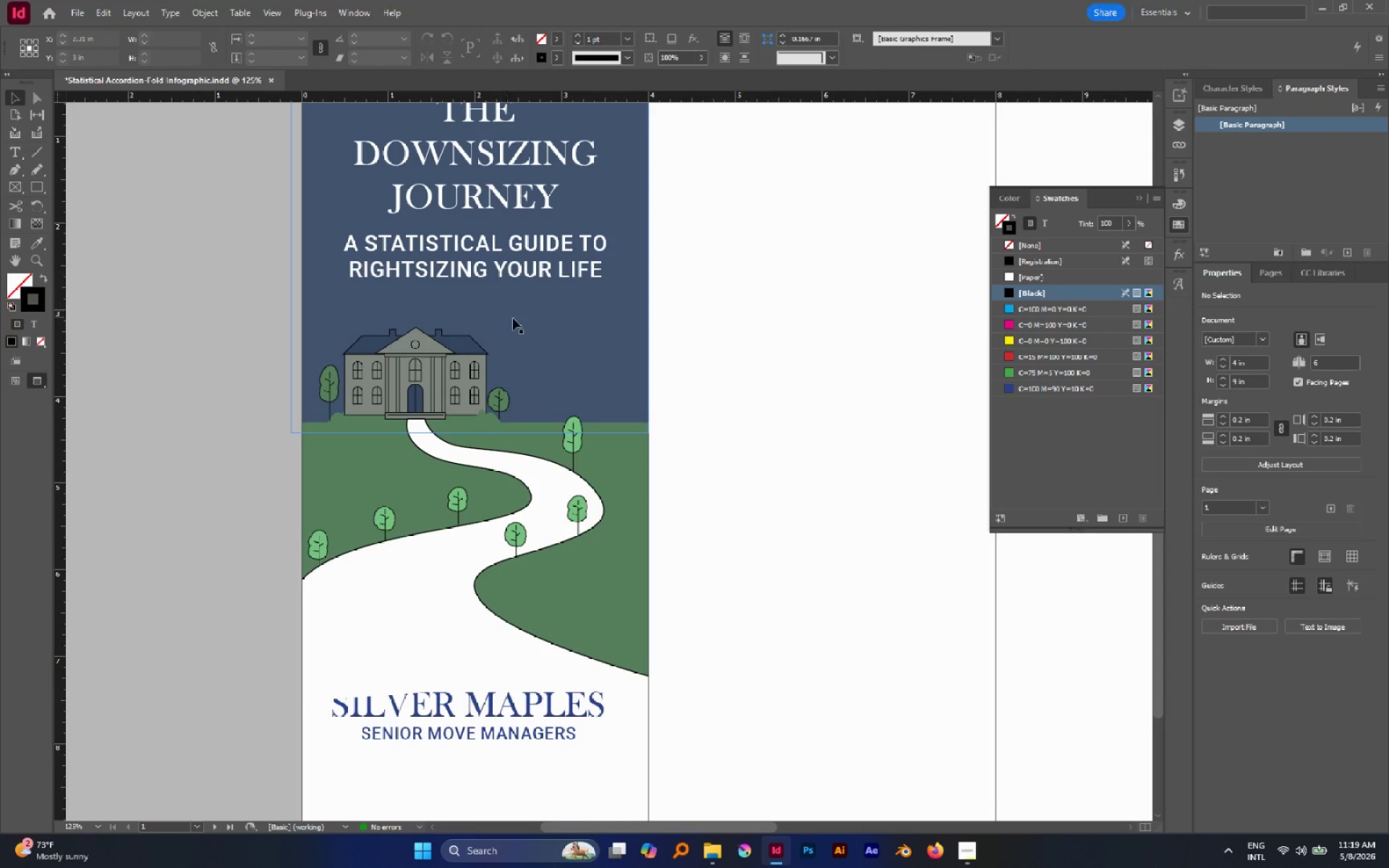 
left_click([532, 320])
 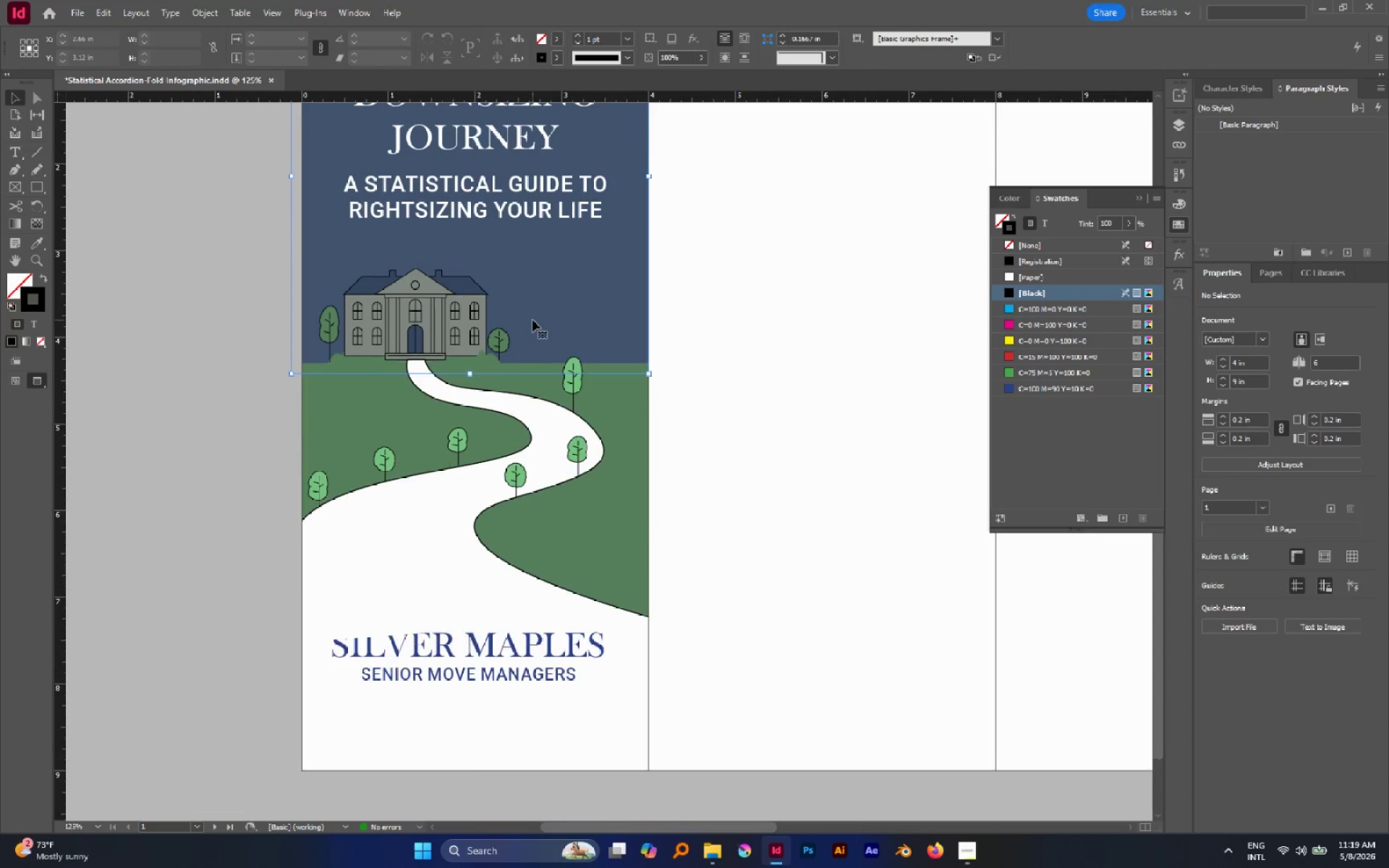 
hold_key(key=AltLeft, duration=0.47)
 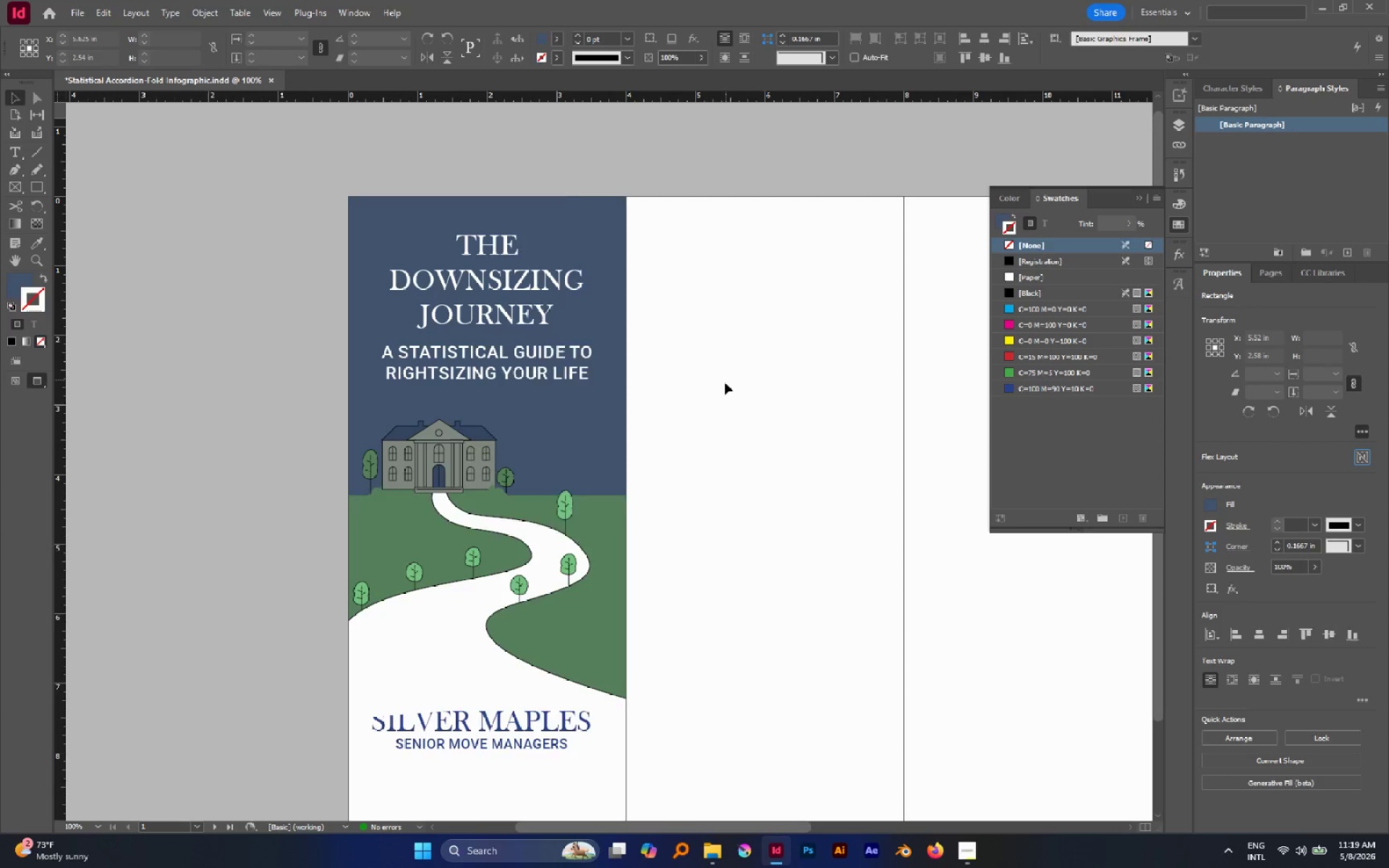 
scroll: coordinate [532, 320], scroll_direction: up, amount: 2.0
 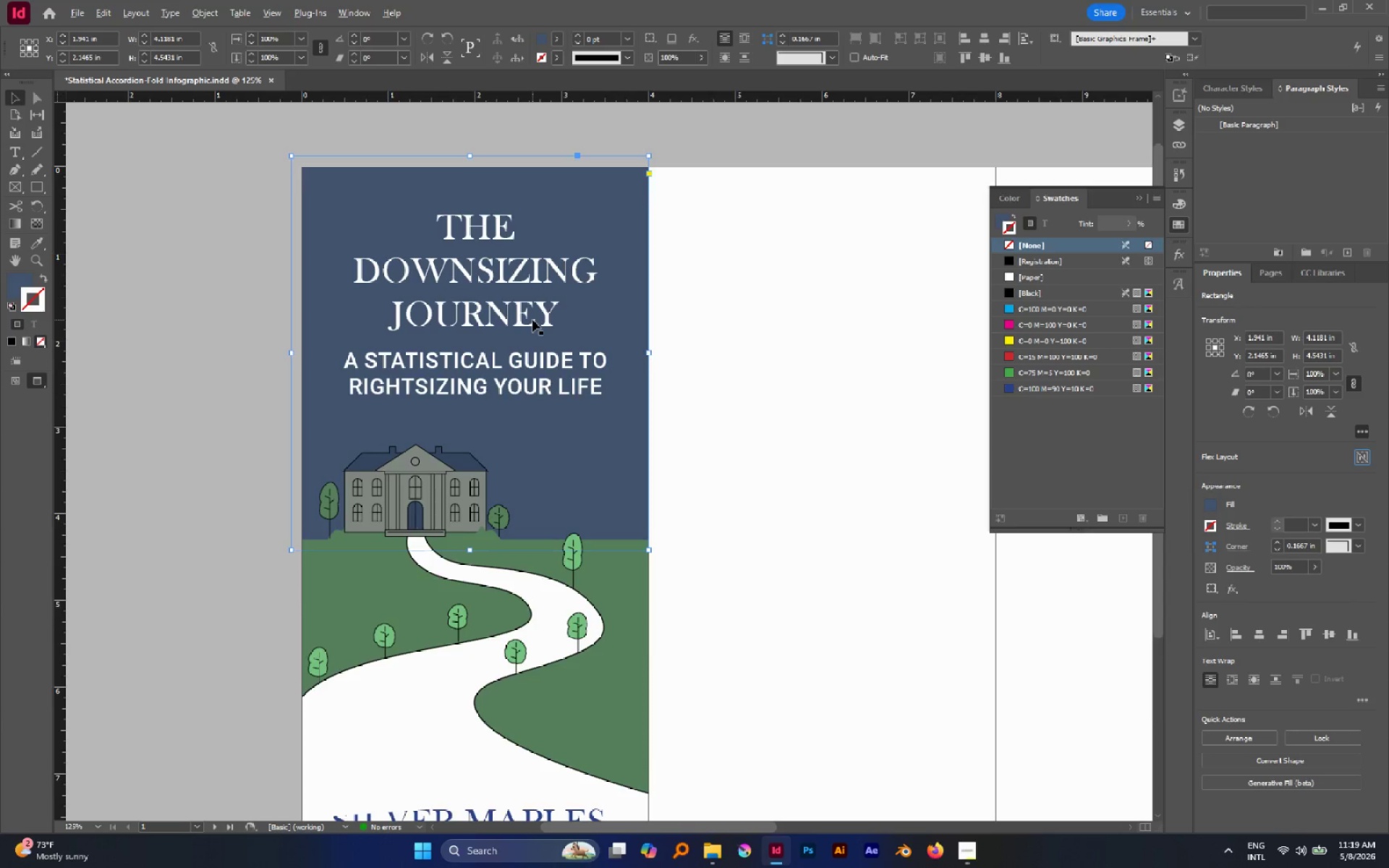 
scroll: coordinate [532, 320], scroll_direction: down, amount: 1.0
 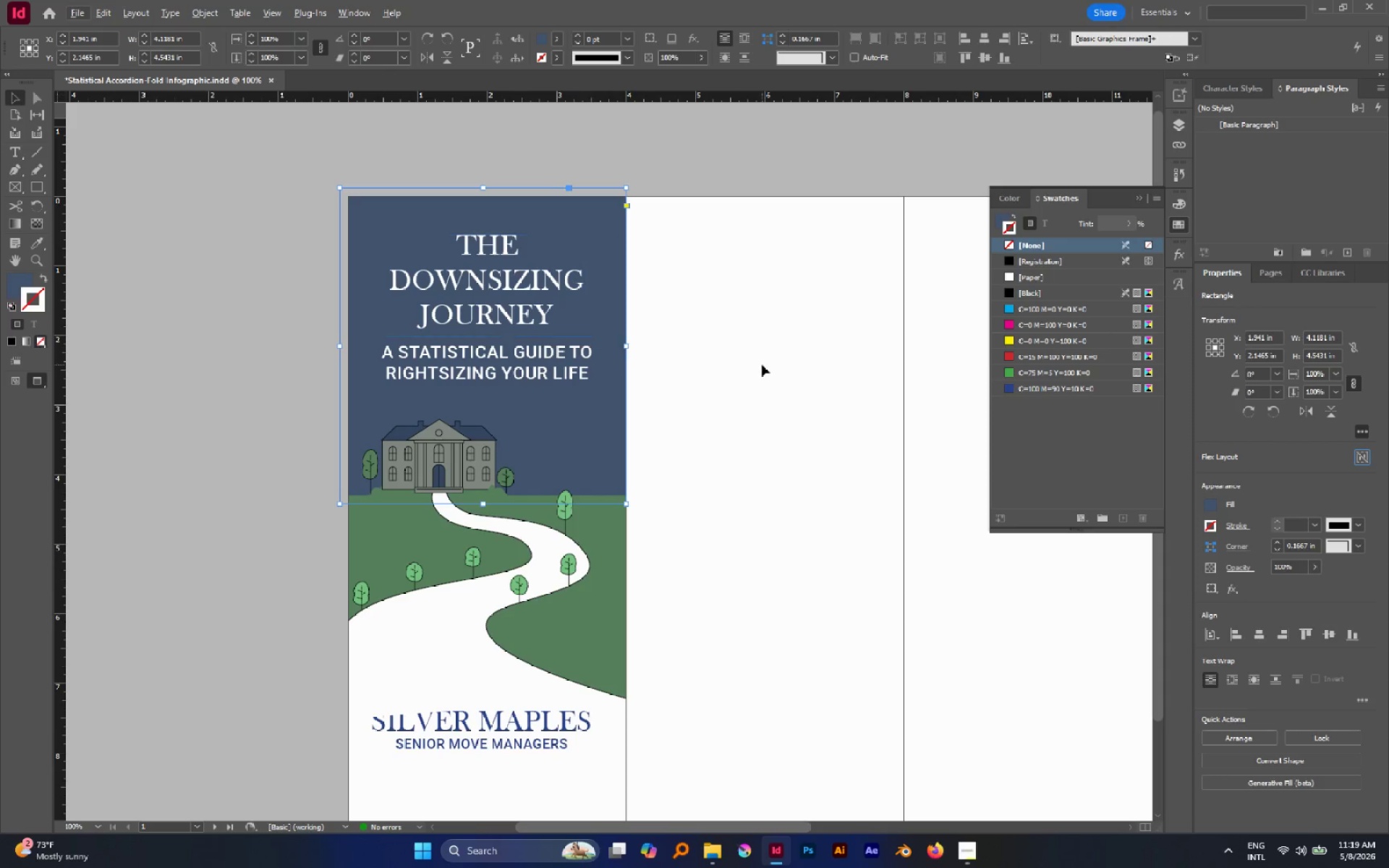 
left_click([762, 365])
 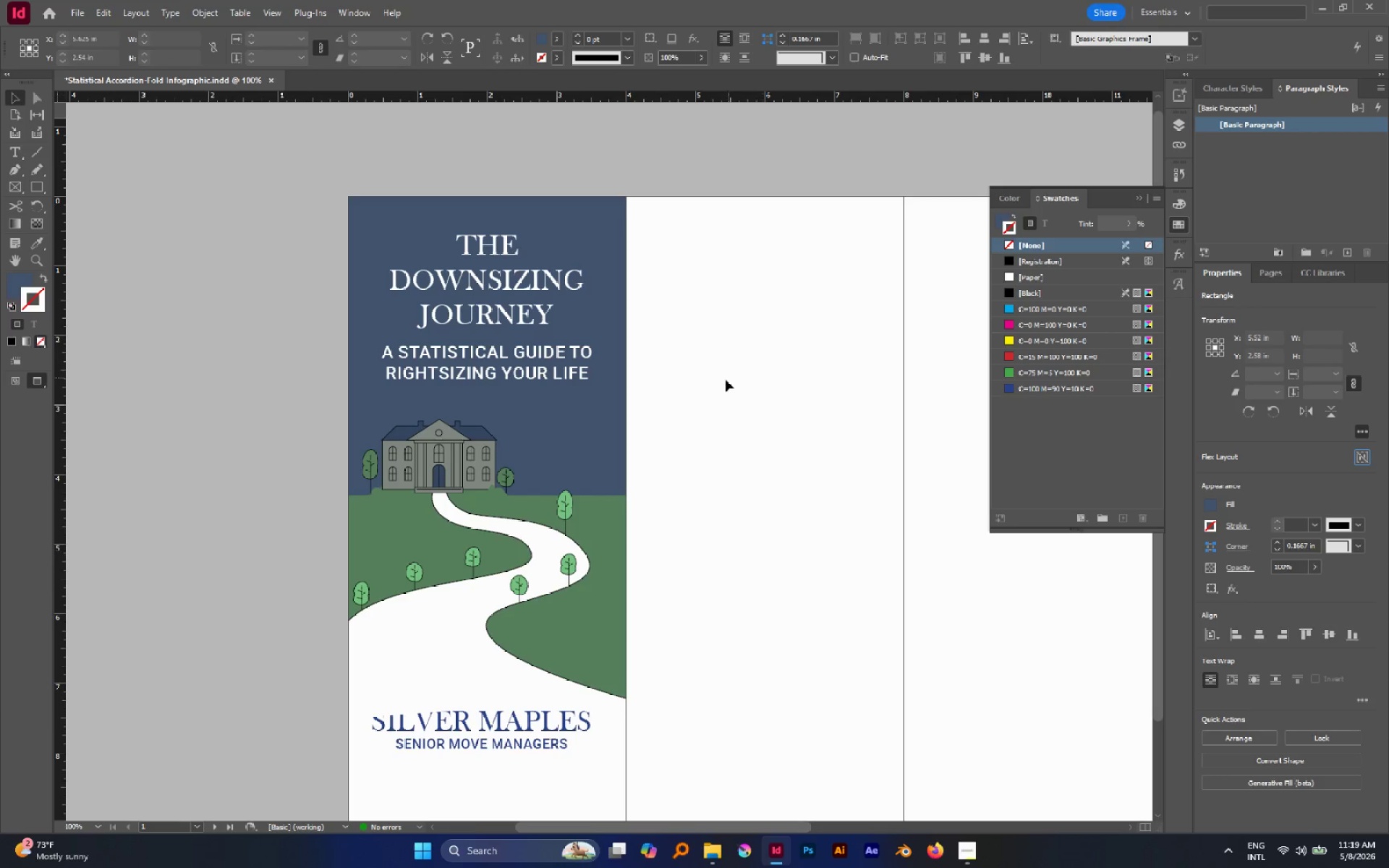 
scroll: coordinate [725, 383], scroll_direction: down, amount: 2.0
 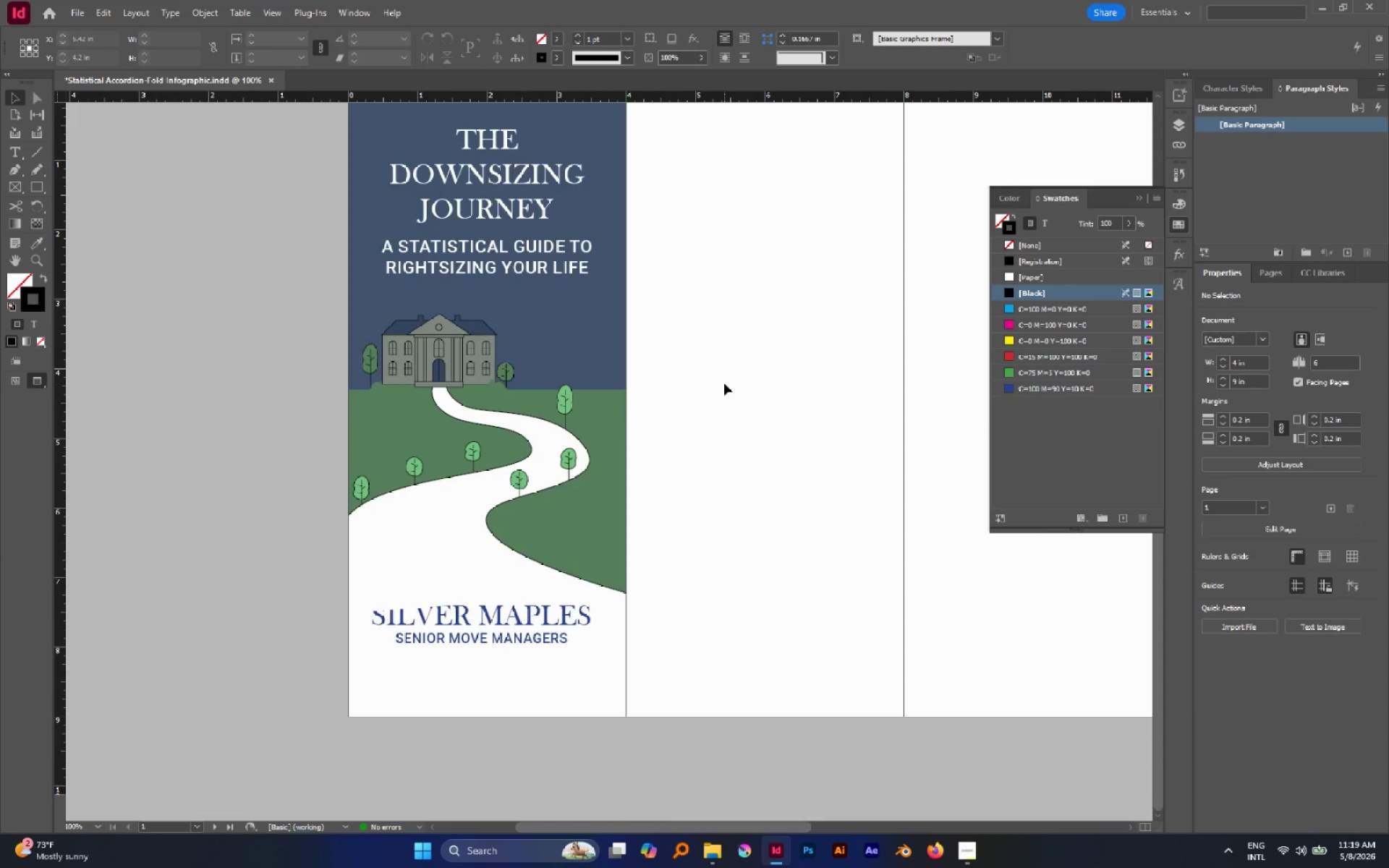 
scroll: coordinate [724, 383], scroll_direction: up, amount: 1.0
 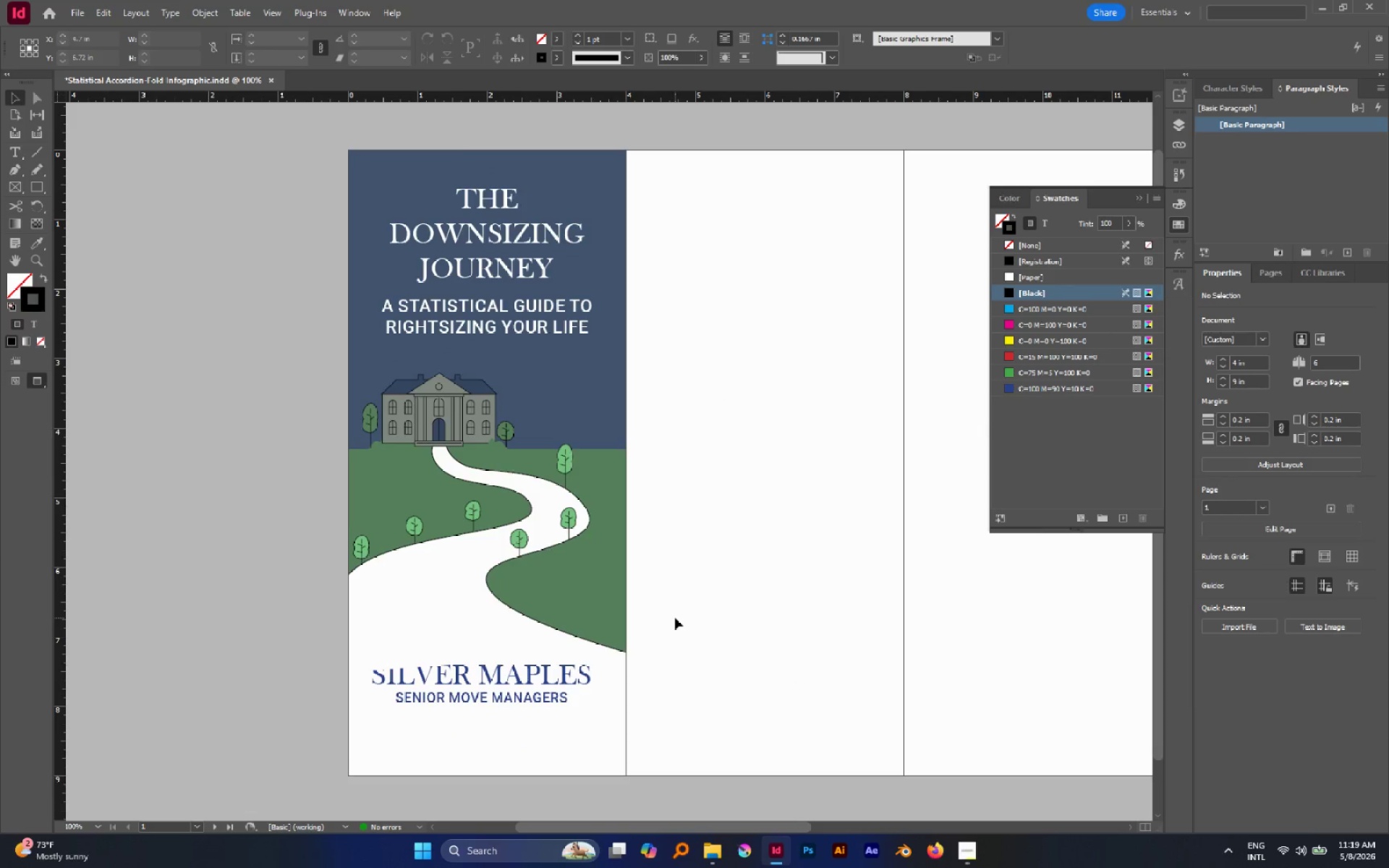 
scroll: coordinate [675, 618], scroll_direction: down, amount: 1.0
 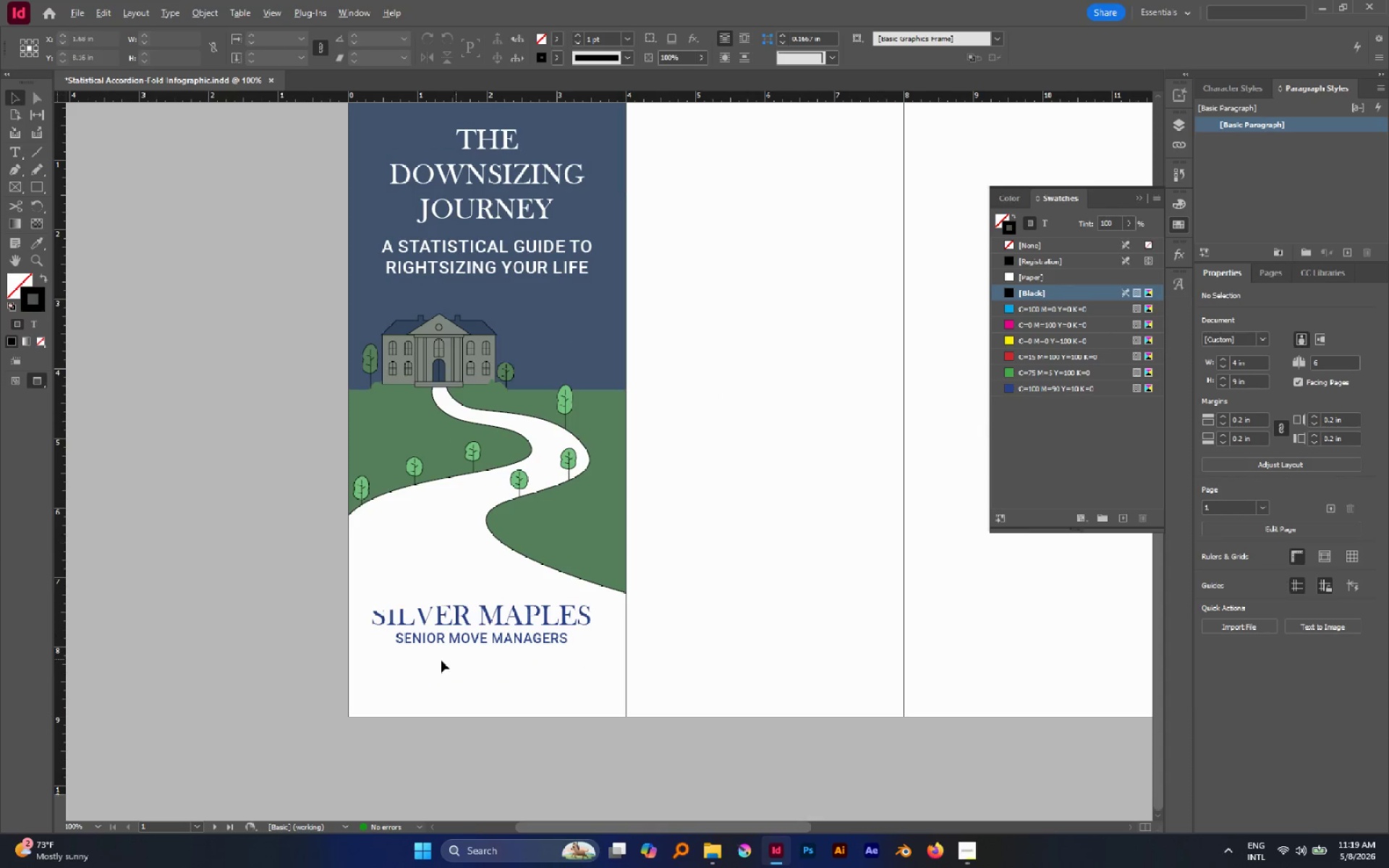 
hold_key(key=AltLeft, duration=1.09)
 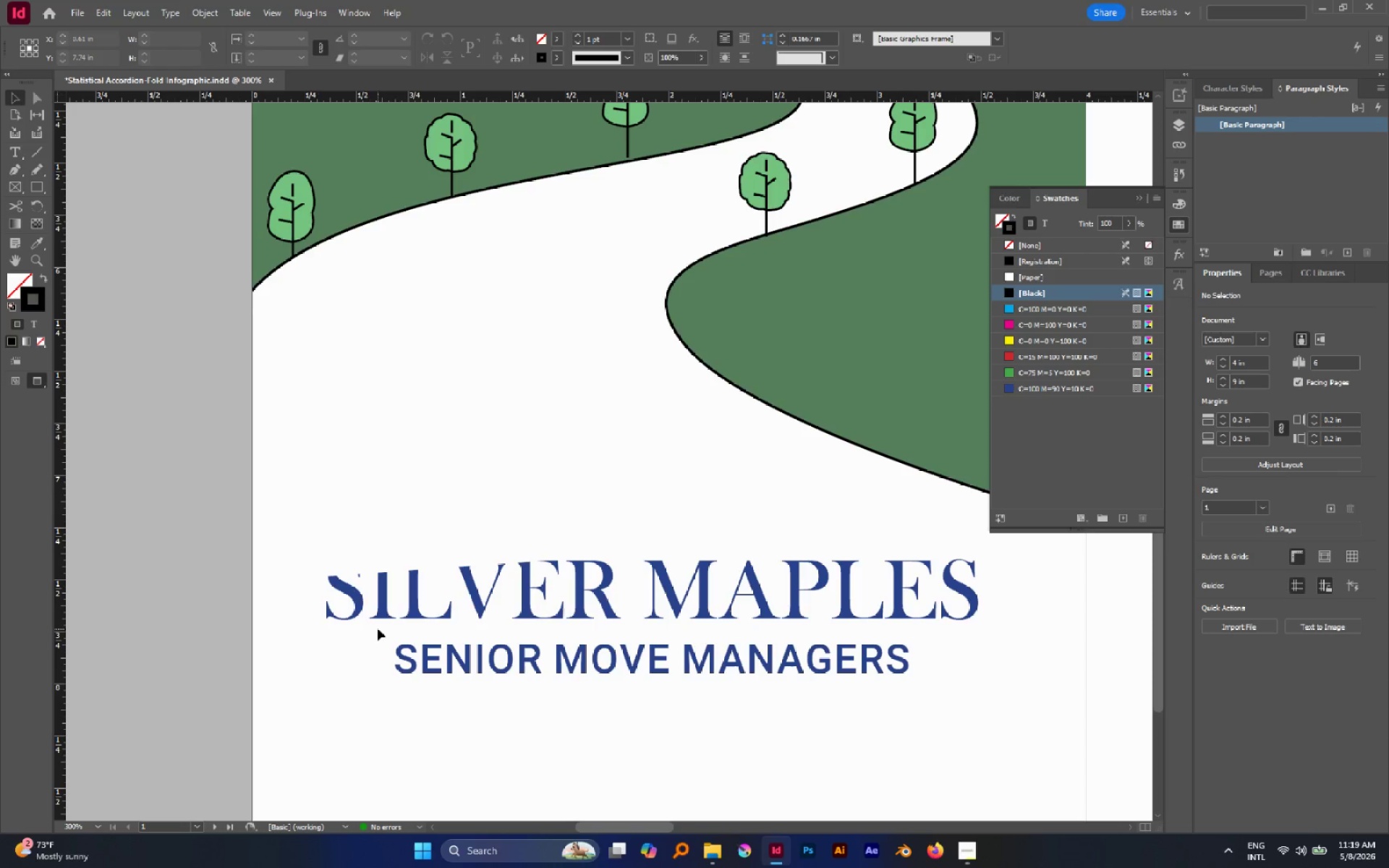 
hold_key(key=AltLeft, duration=1.19)
 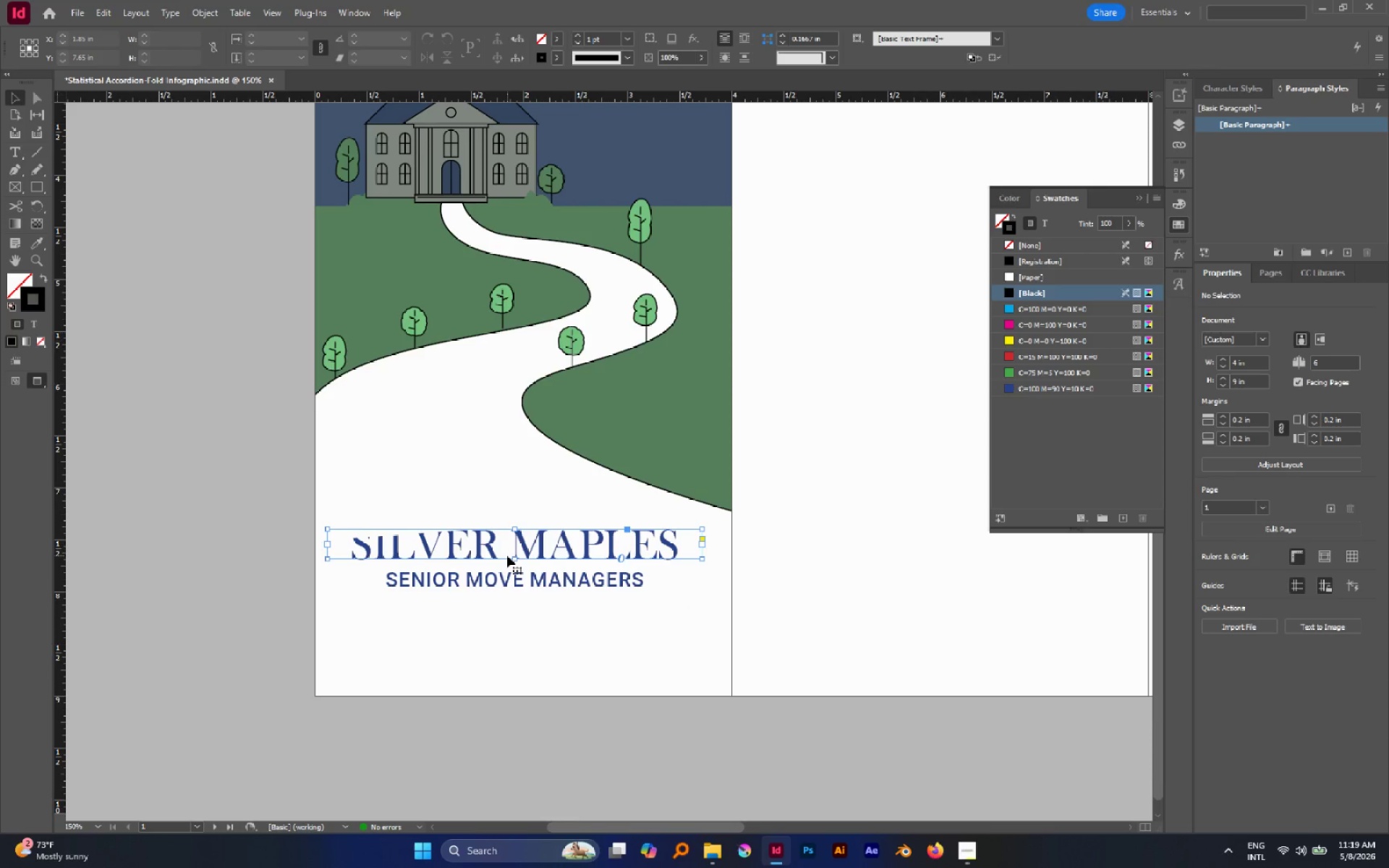 
scroll: coordinate [378, 629], scroll_direction: up, amount: 4.0
 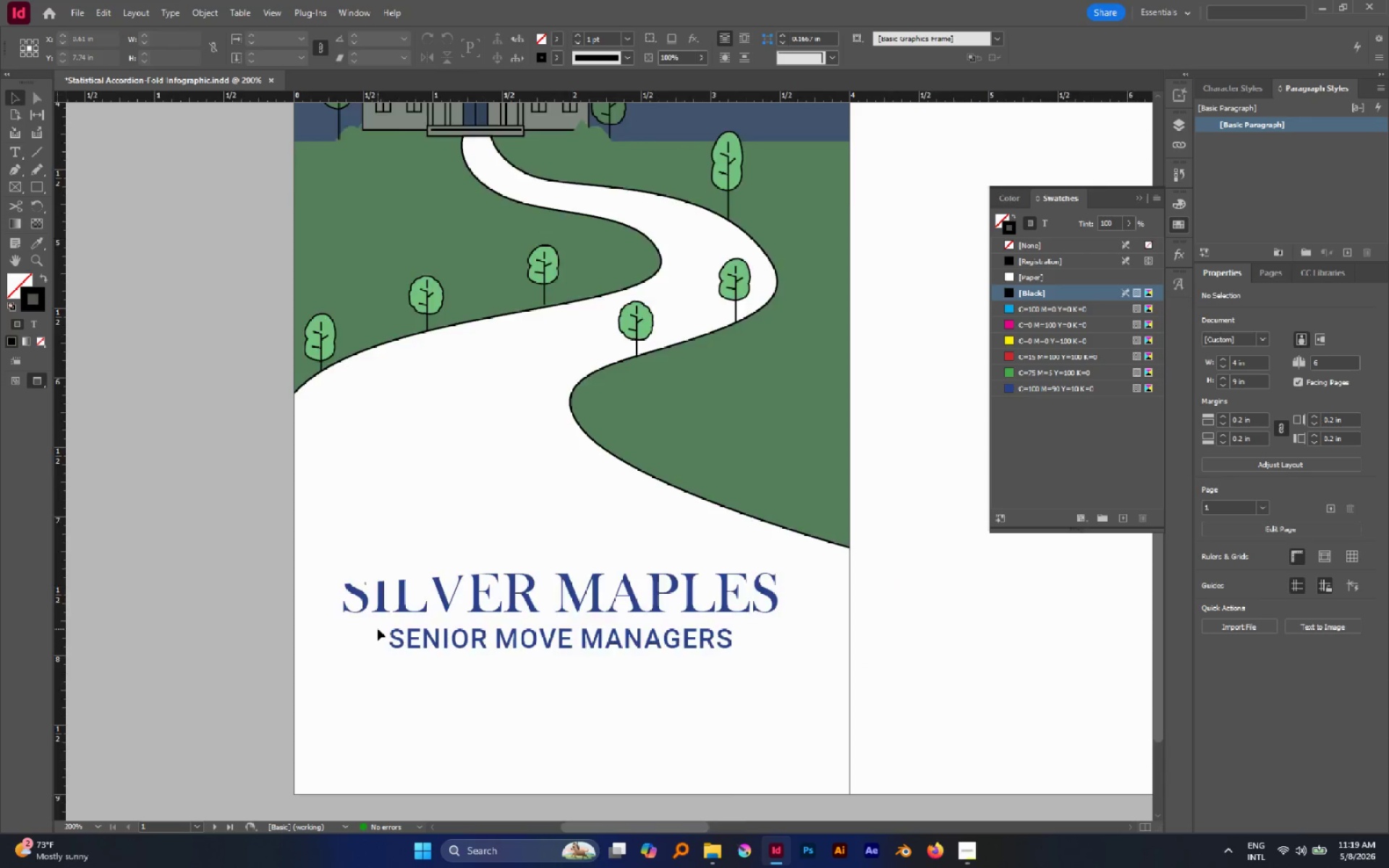 
scroll: coordinate [378, 629], scroll_direction: down, amount: 2.0
 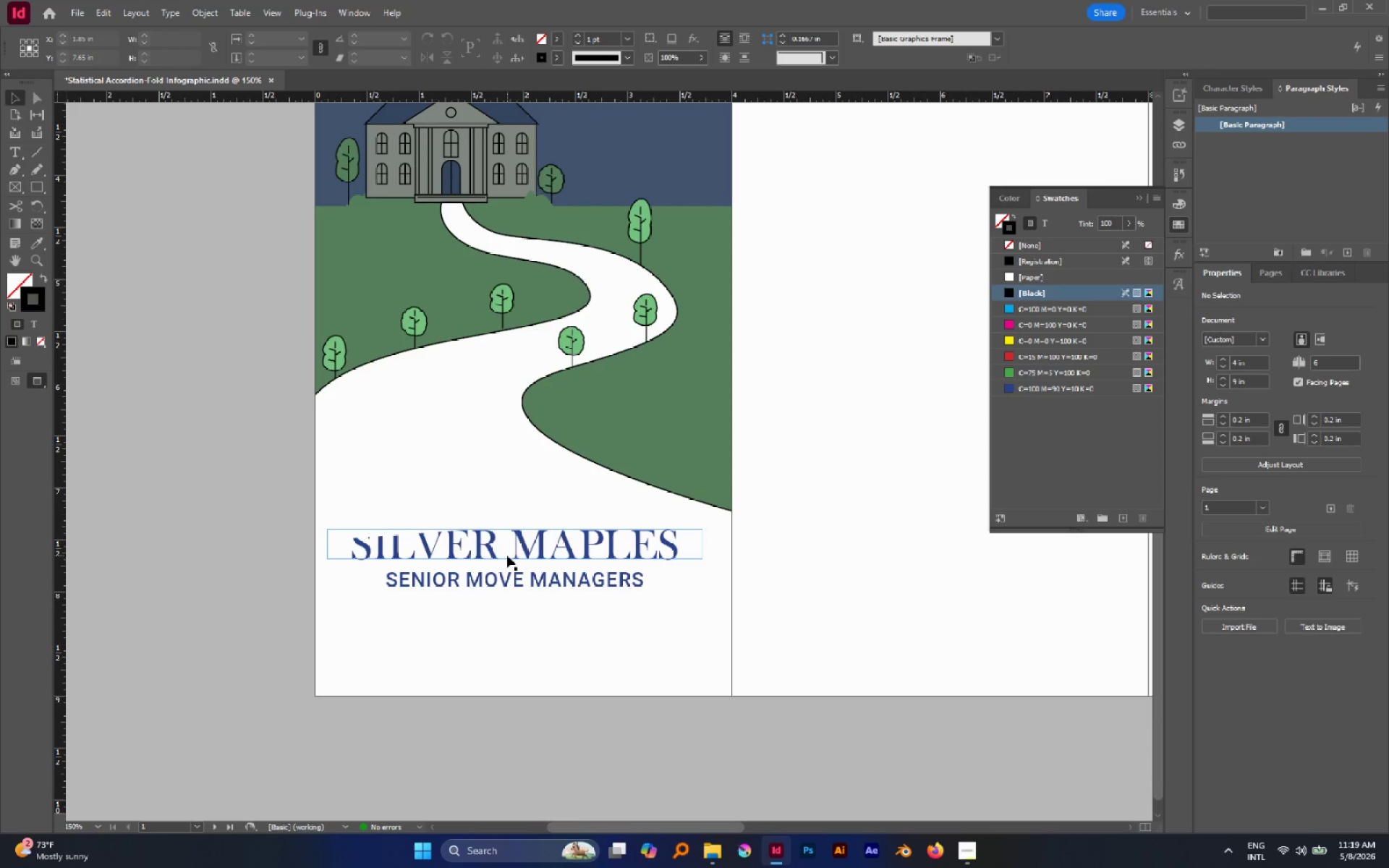 
left_click([507, 556])
 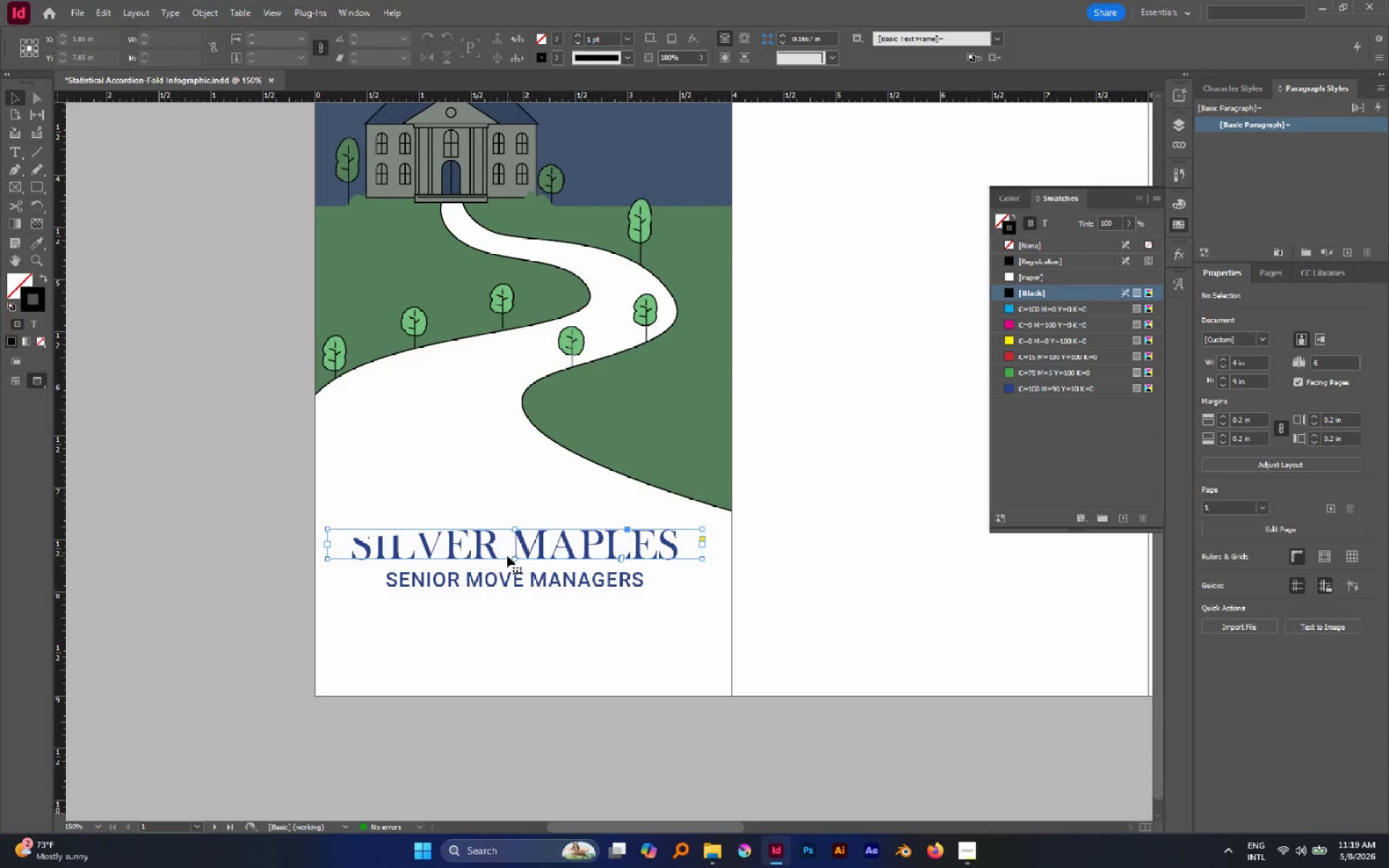 
hold_key(key=ControlLeft, duration=0.73)
 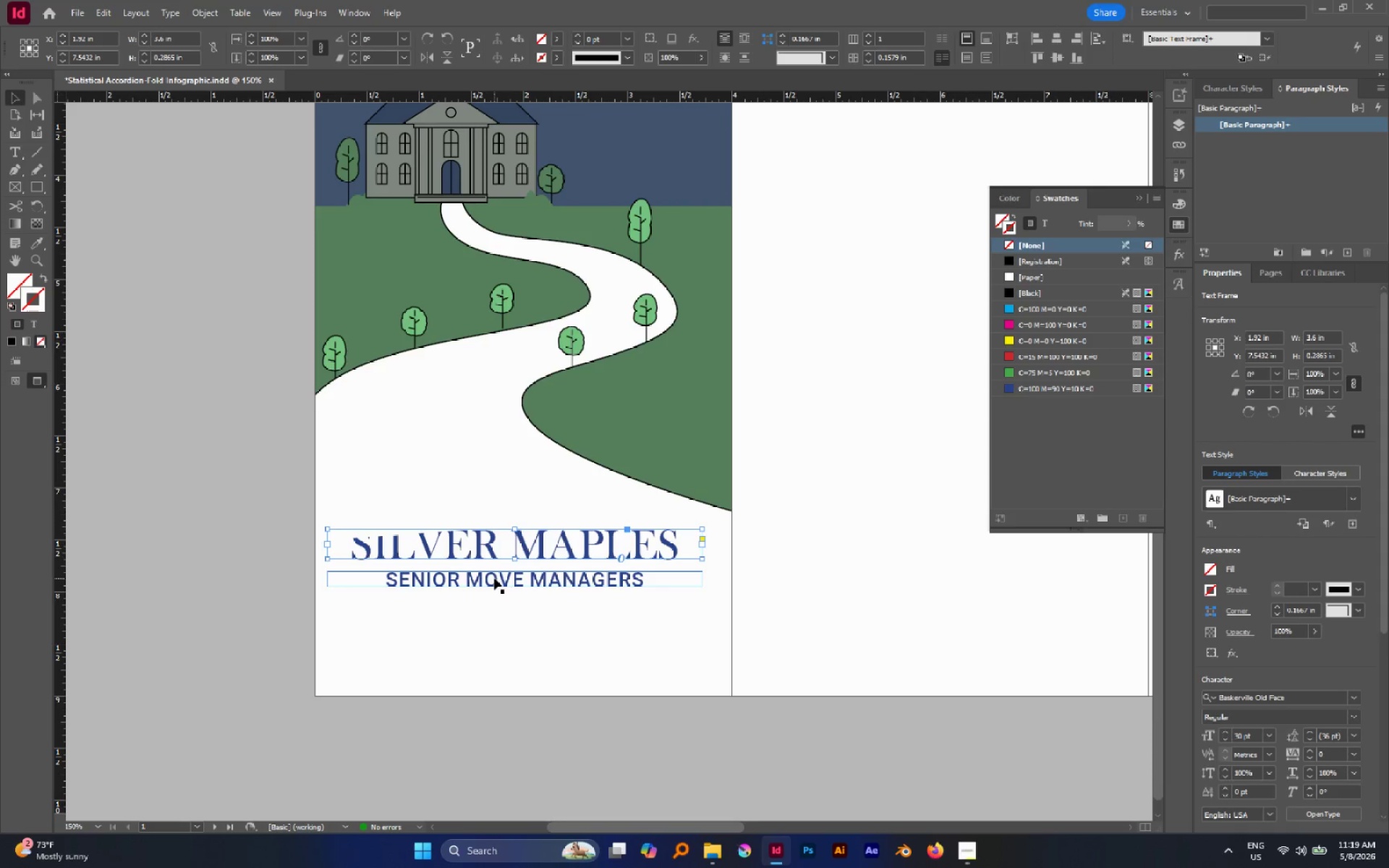 
hold_key(key=ShiftLeft, duration=0.39)
 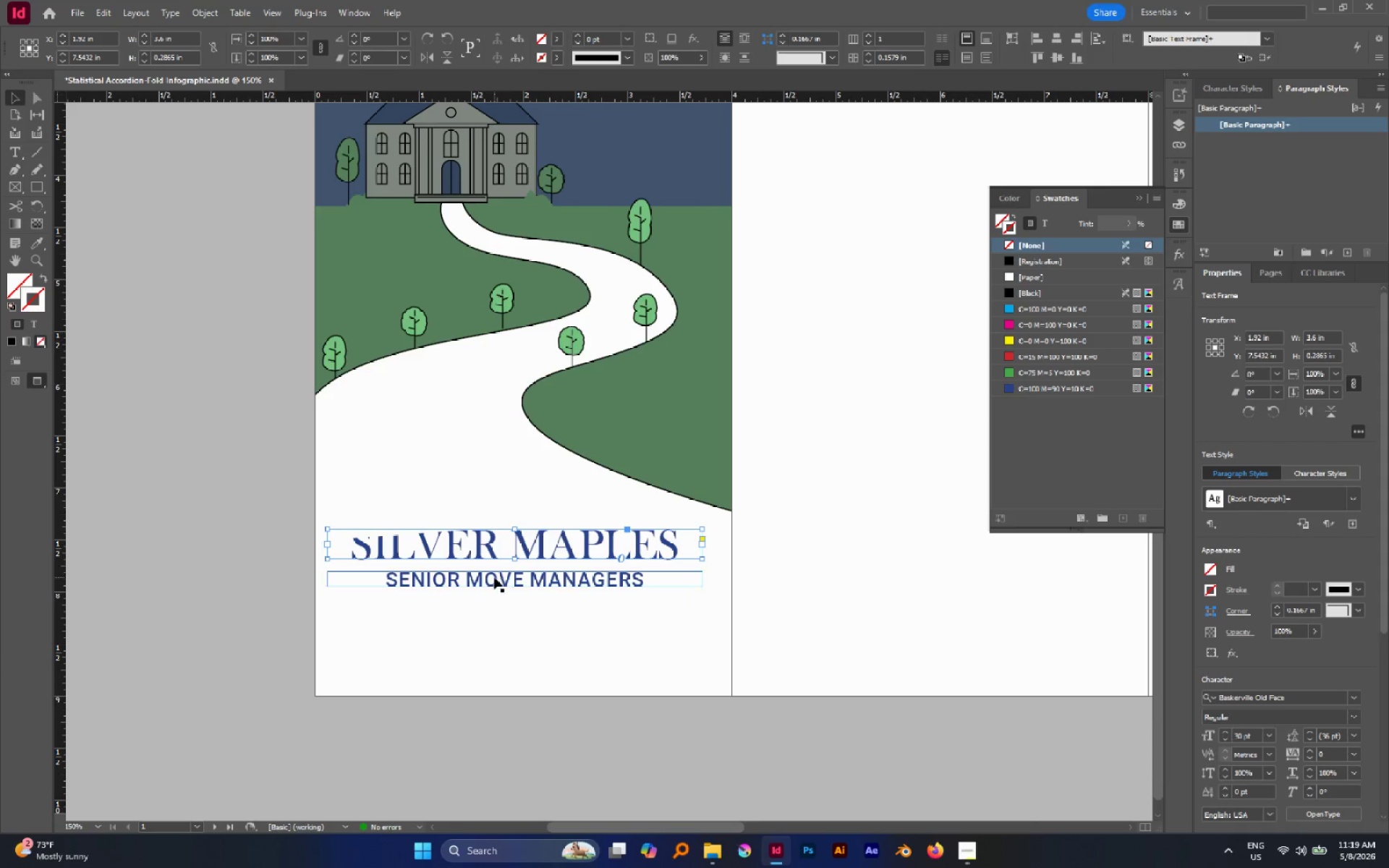 
hold_key(key=ShiftLeft, duration=0.58)
left_click([494, 578])
 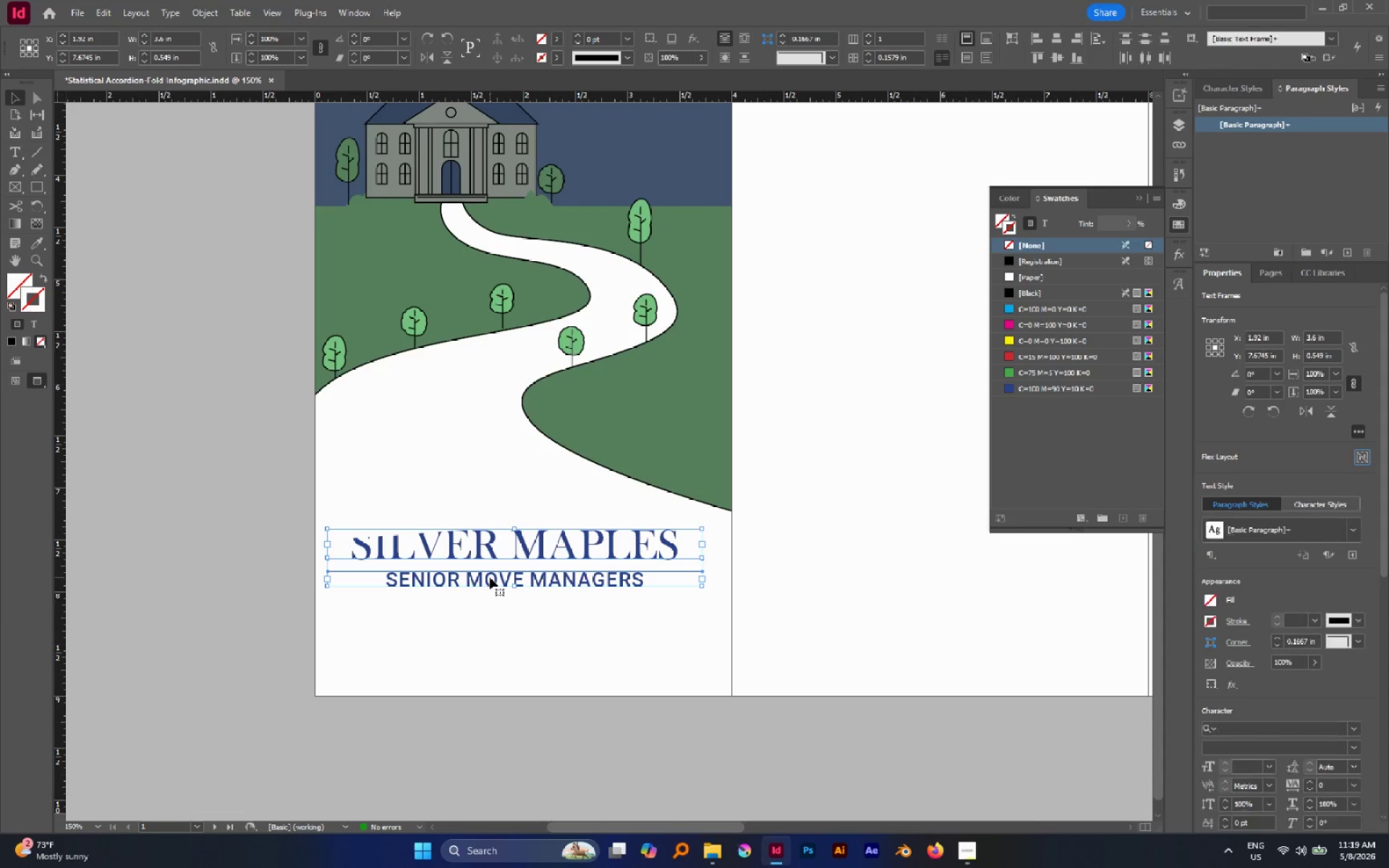 
key(Control+Shift+BracketRight)
 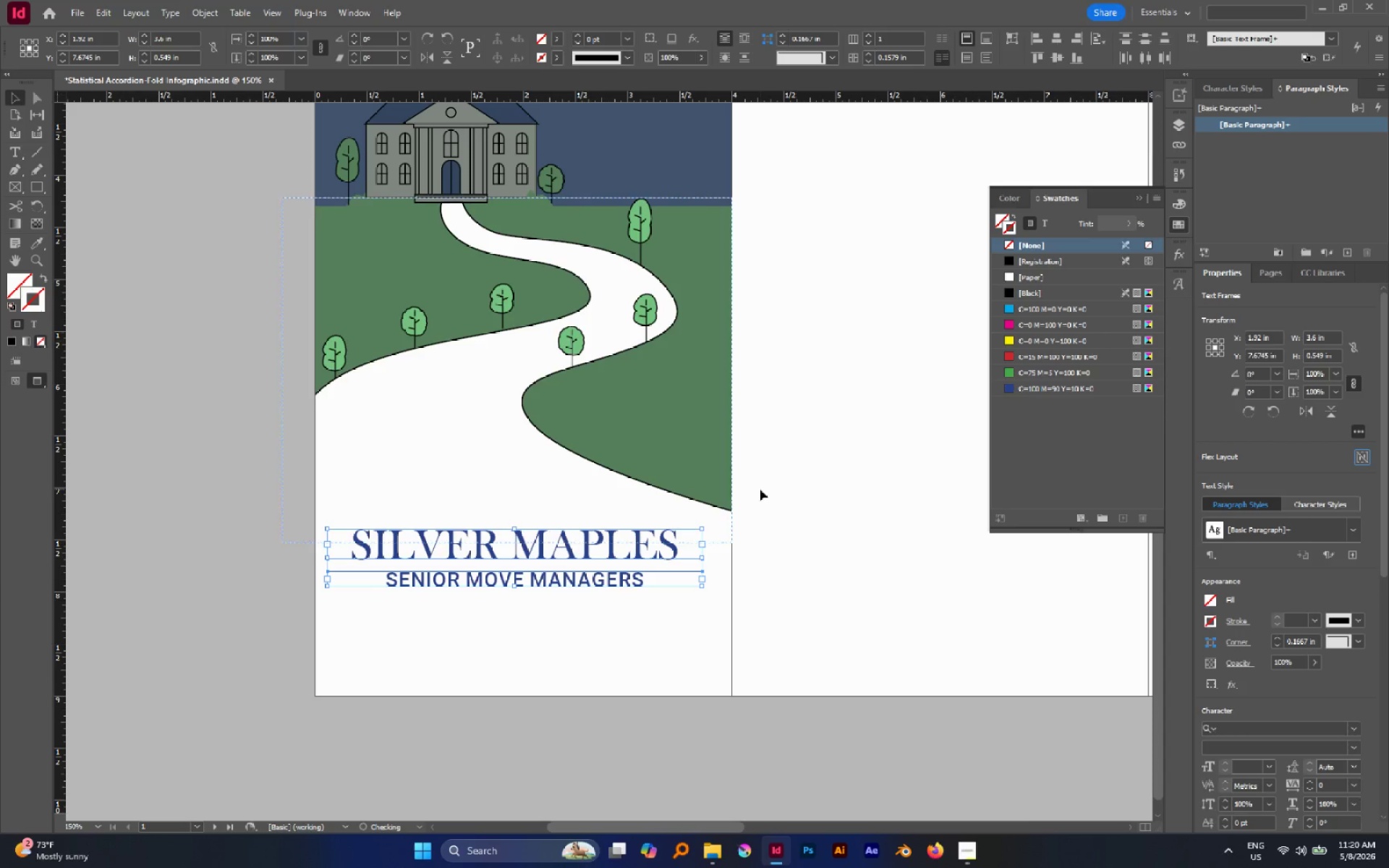 
left_click([799, 471])
 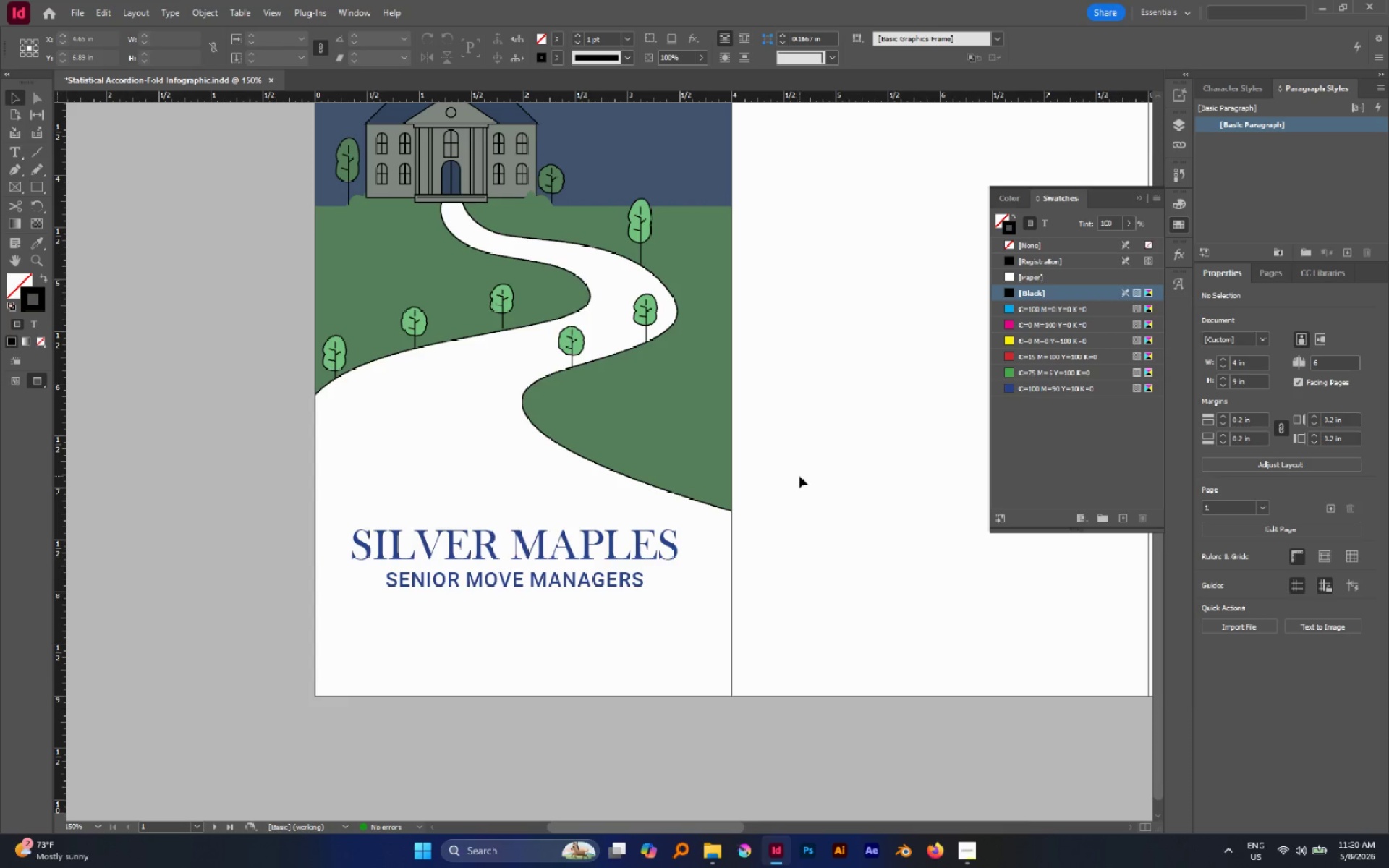 
left_click([972, 843])